 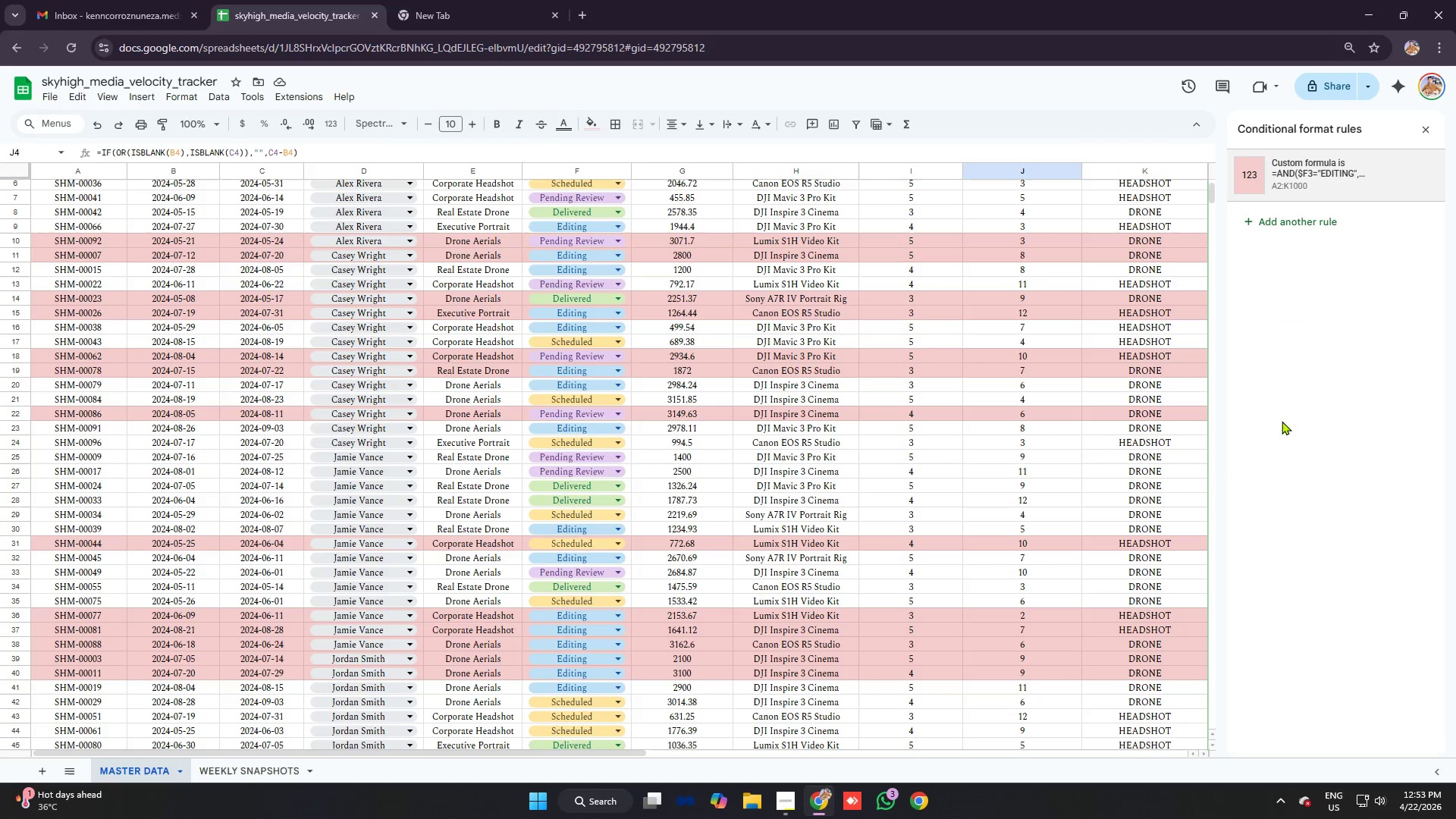 
left_click([1318, 173])
 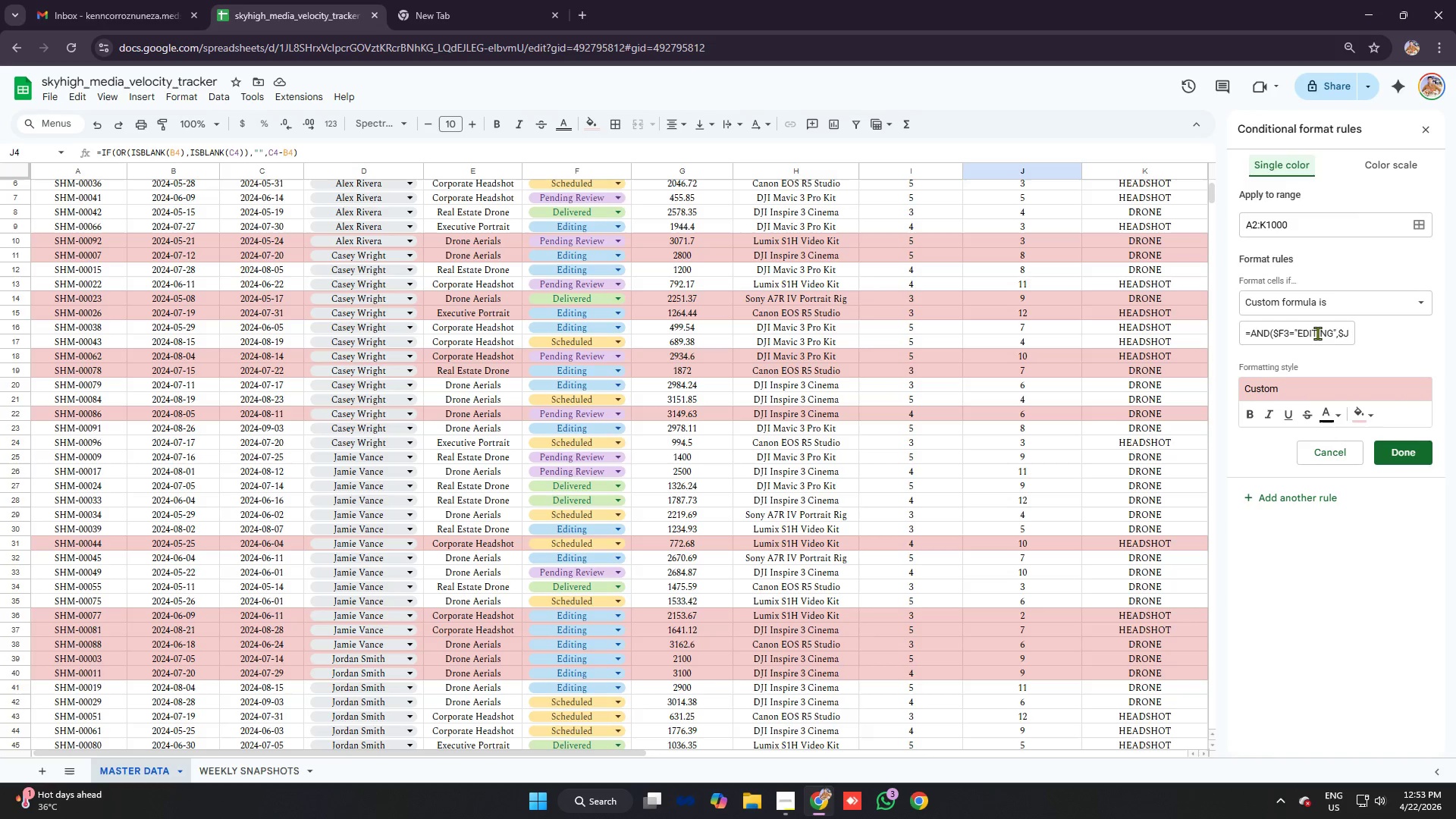 
left_click([1318, 334])
 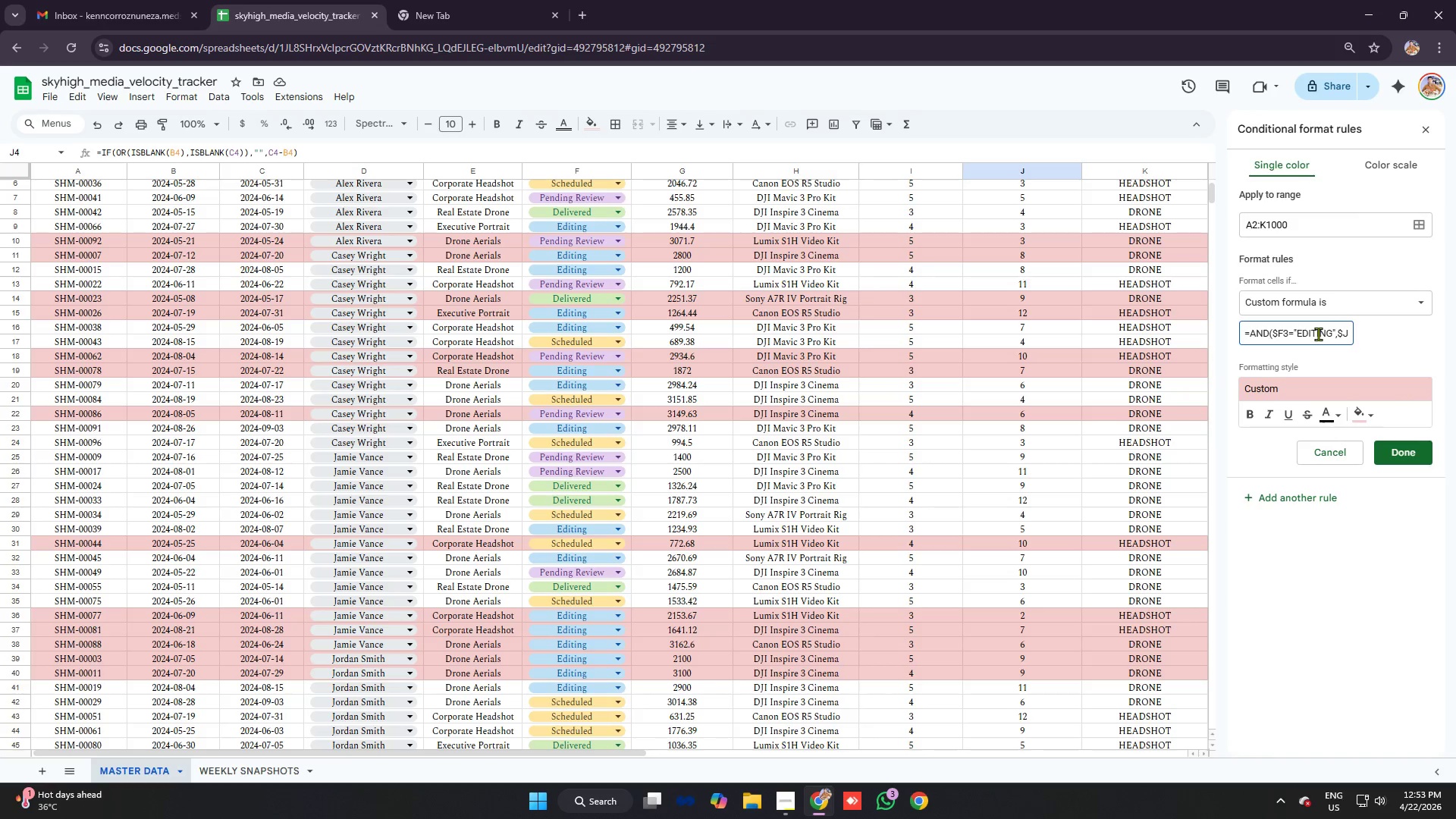 
hold_key(key=ArrowRight, duration=1.23)
 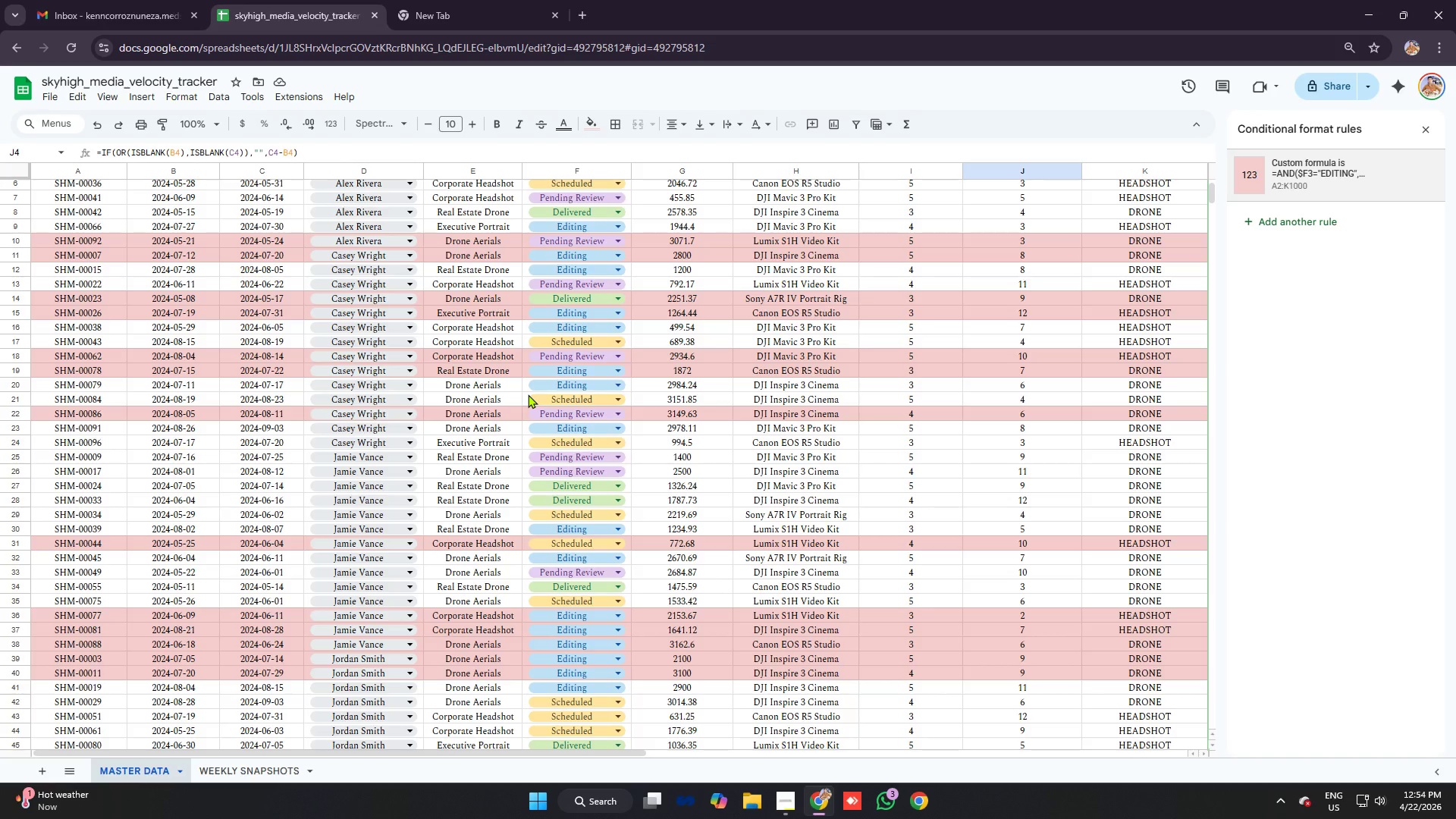 
wait(47.59)
 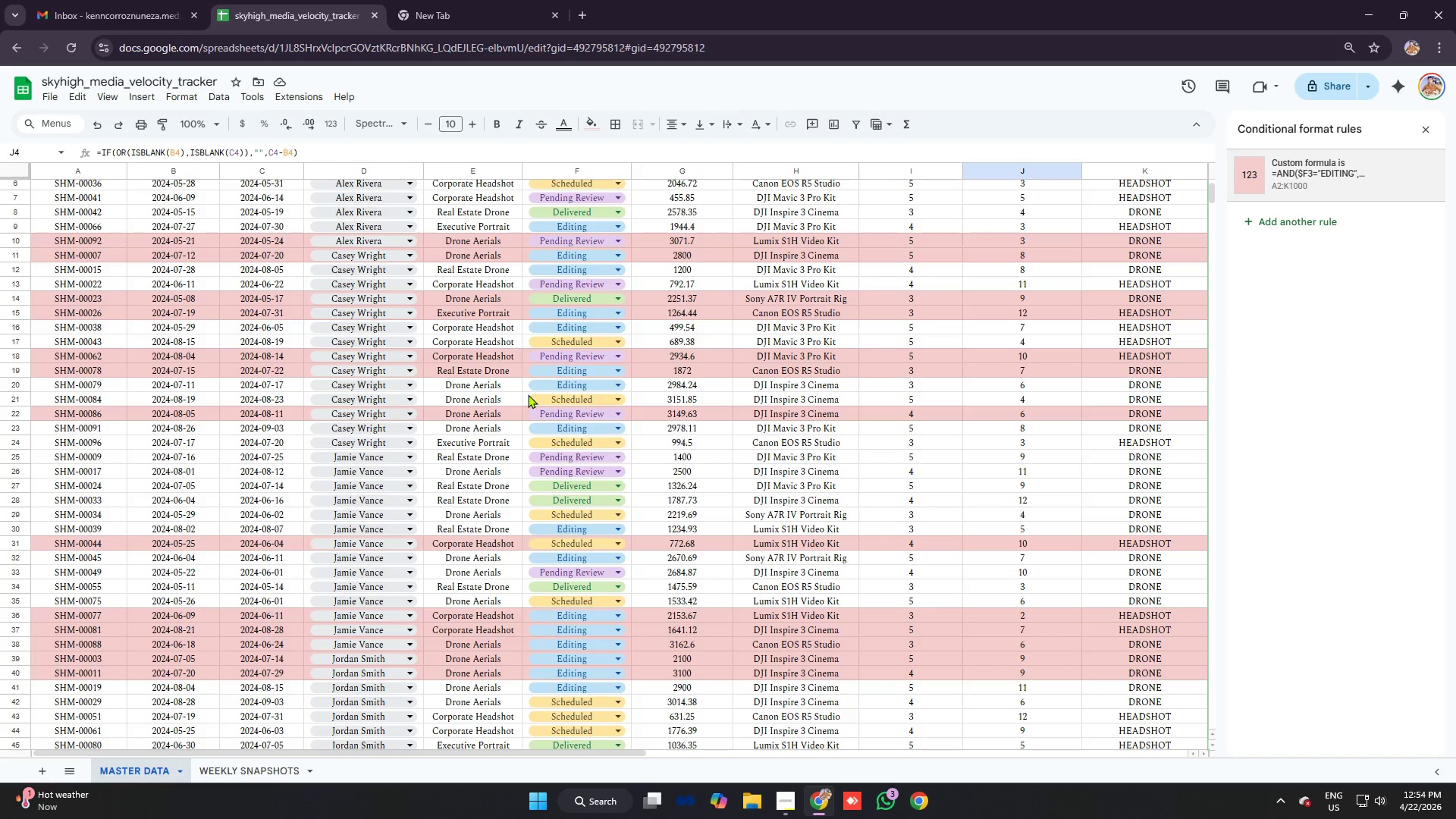 
key(Alt+AltLeft)
 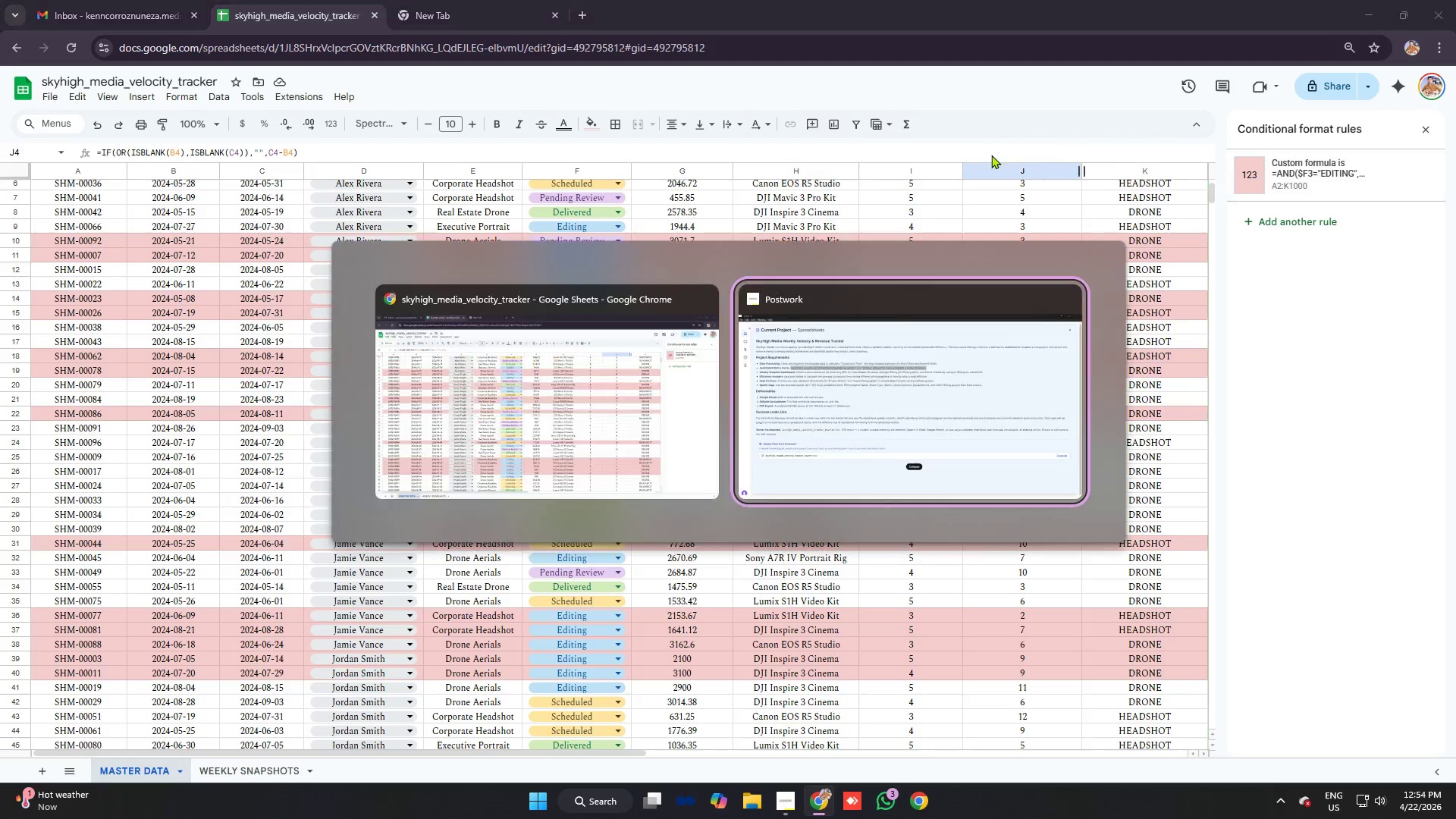 
key(Alt+Tab)